 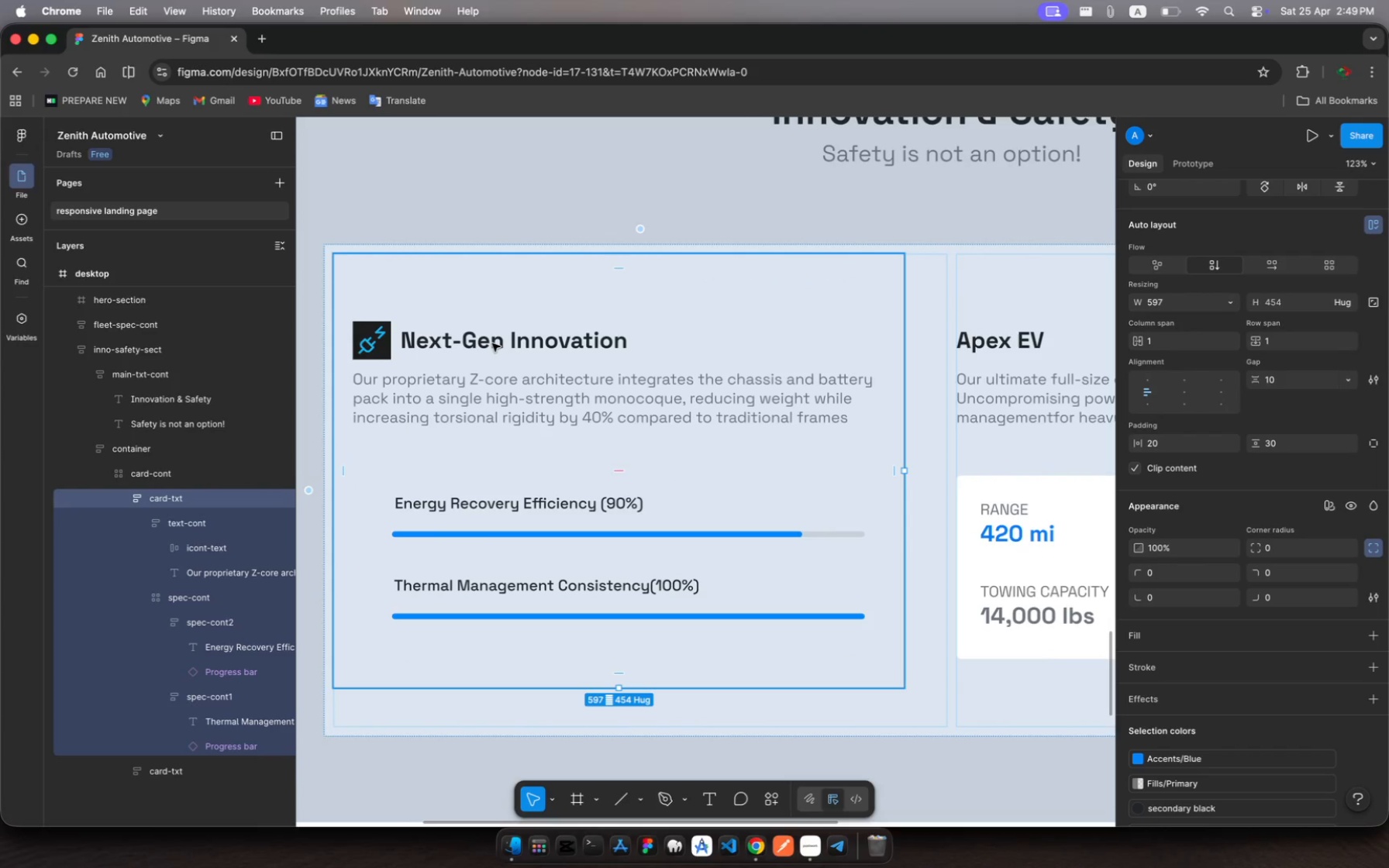 
left_click([437, 378])
 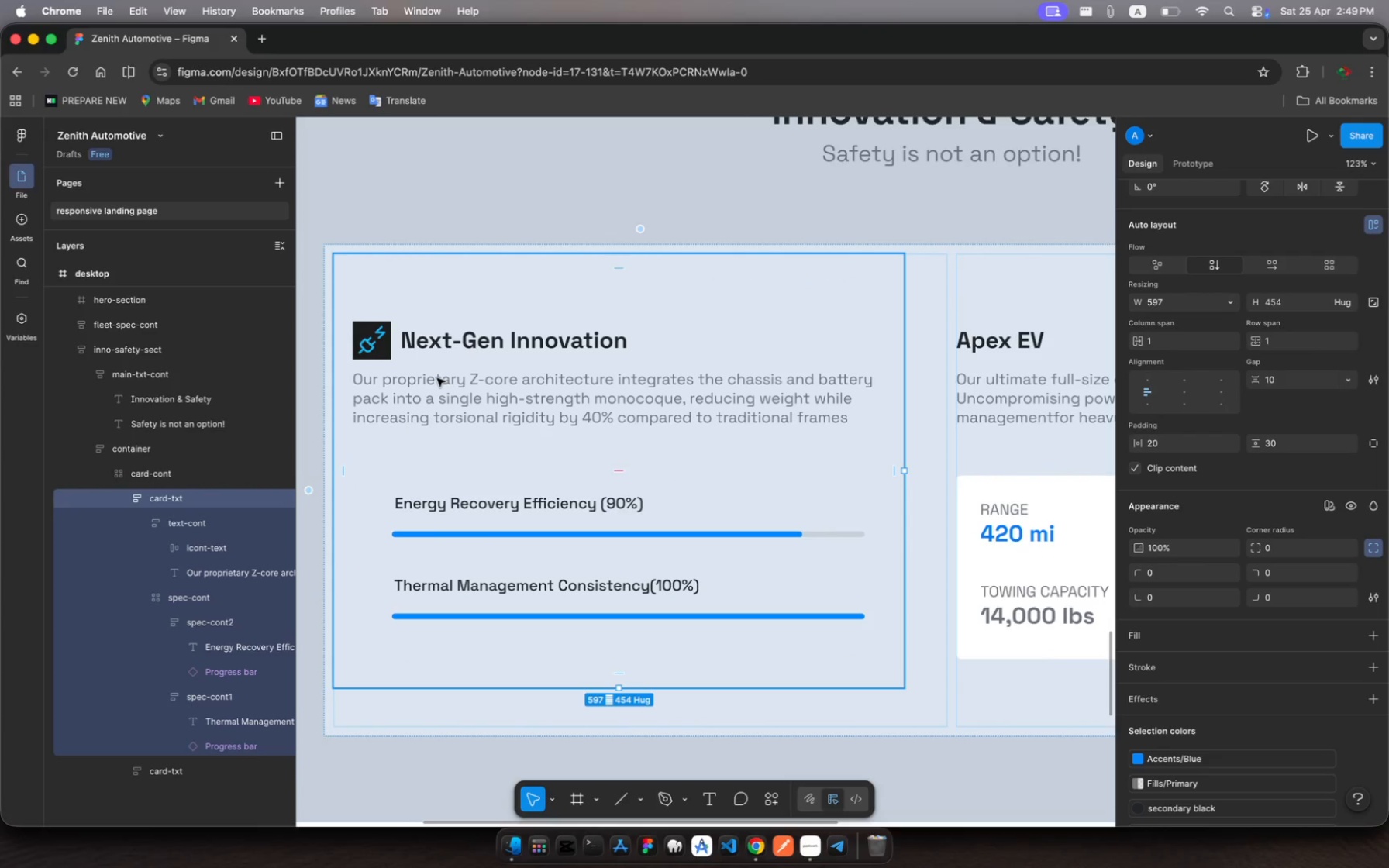 
left_click([437, 378])
 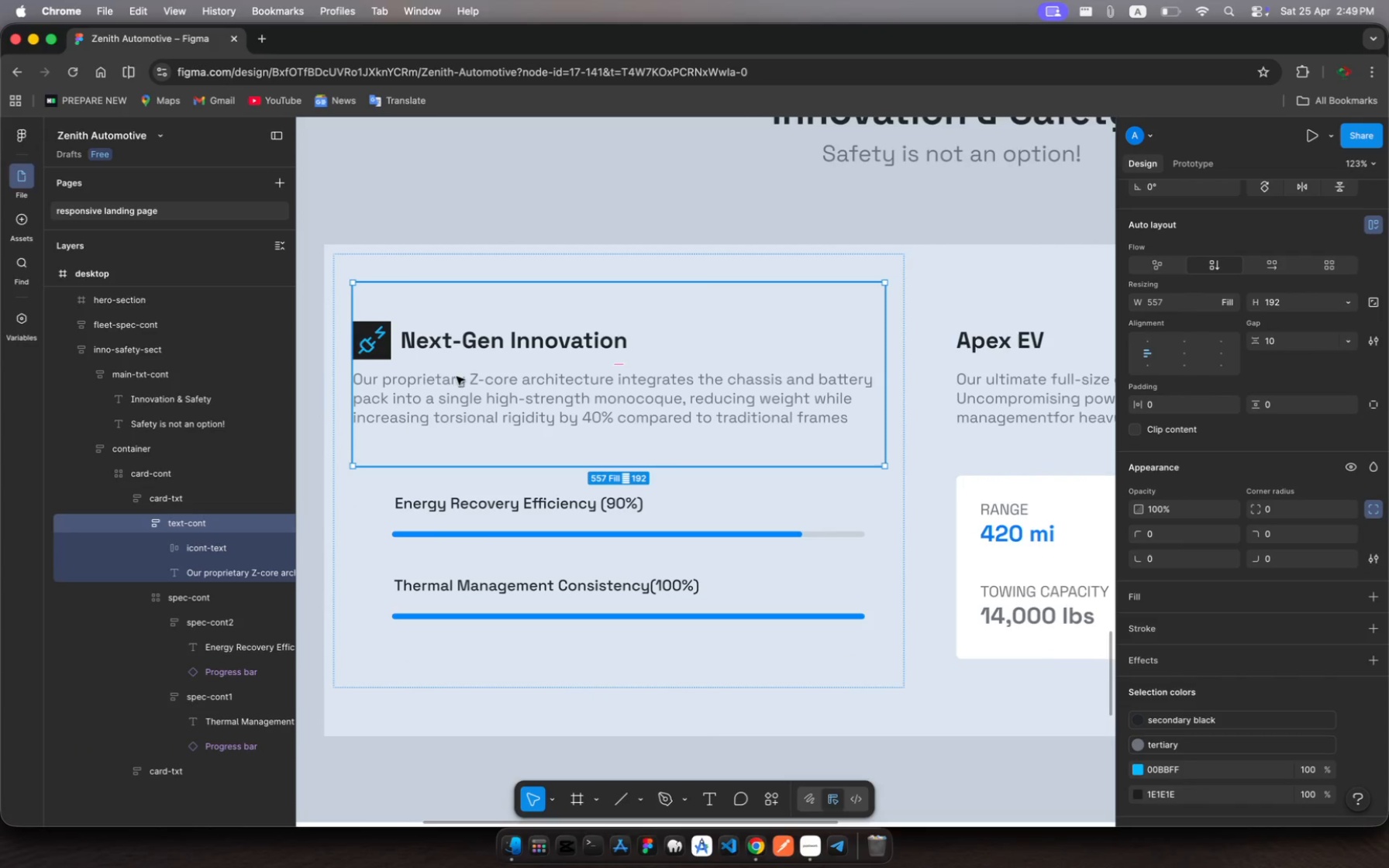 
left_click([486, 342])
 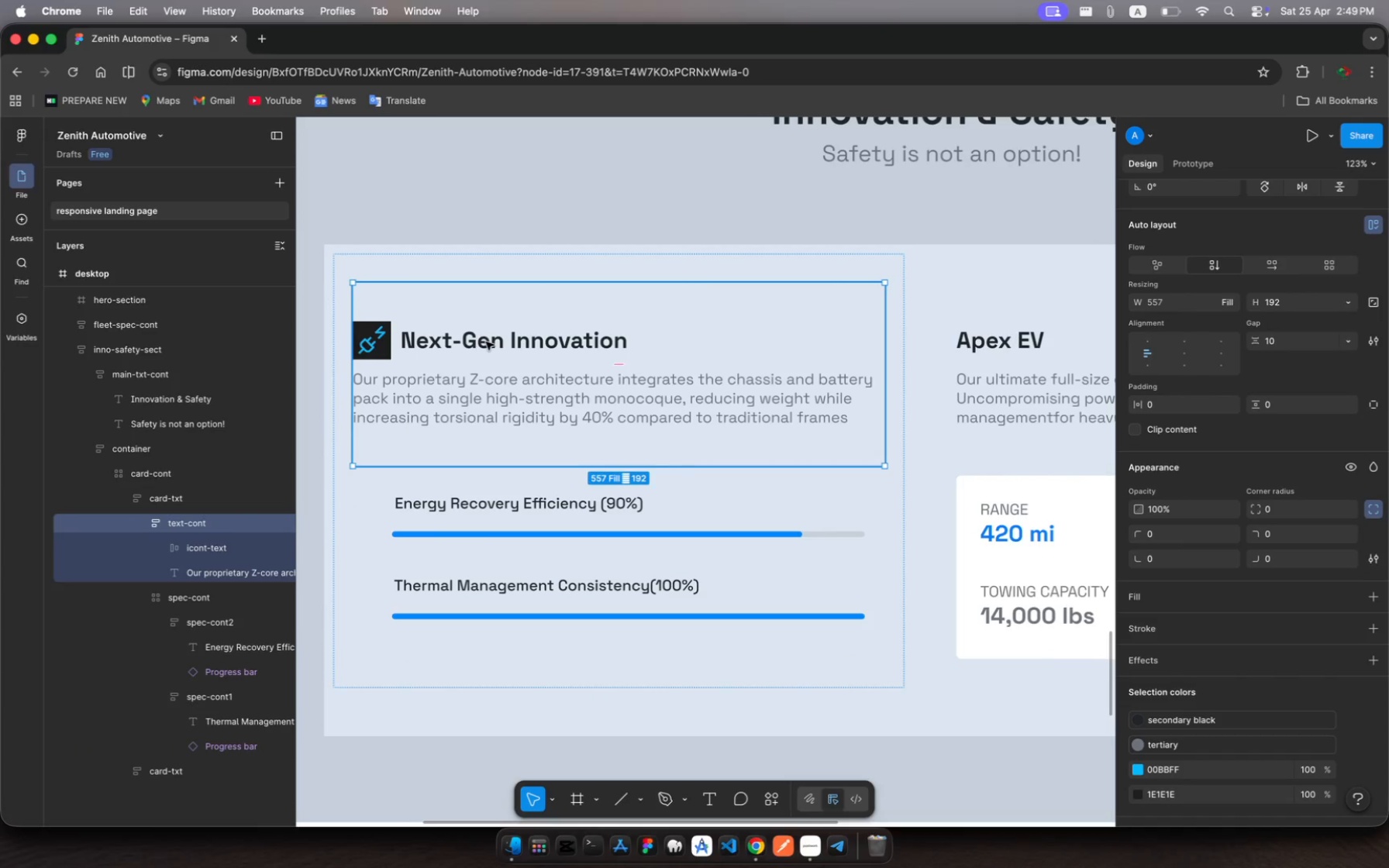 
left_click([486, 342])
 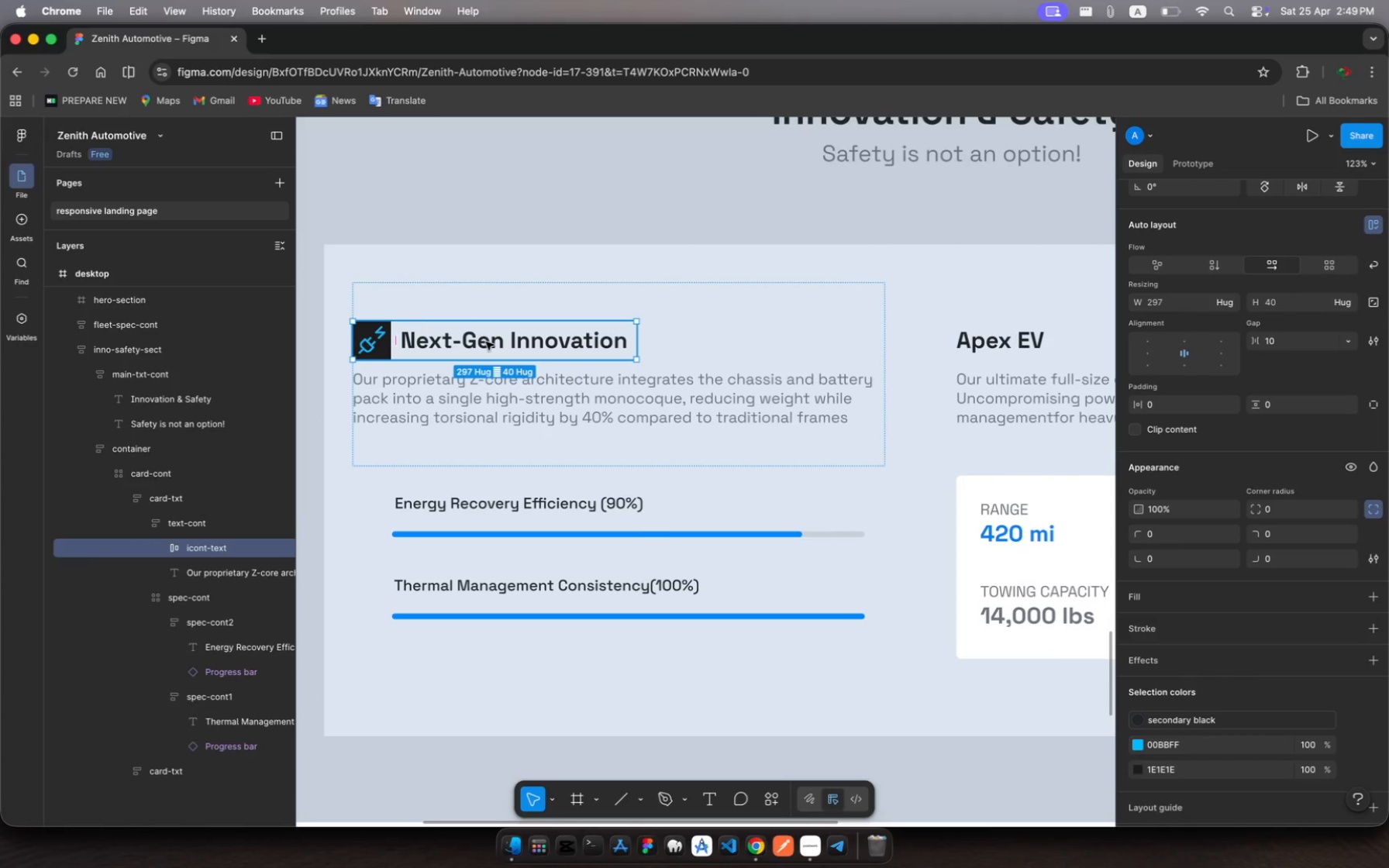 
left_click([486, 342])
 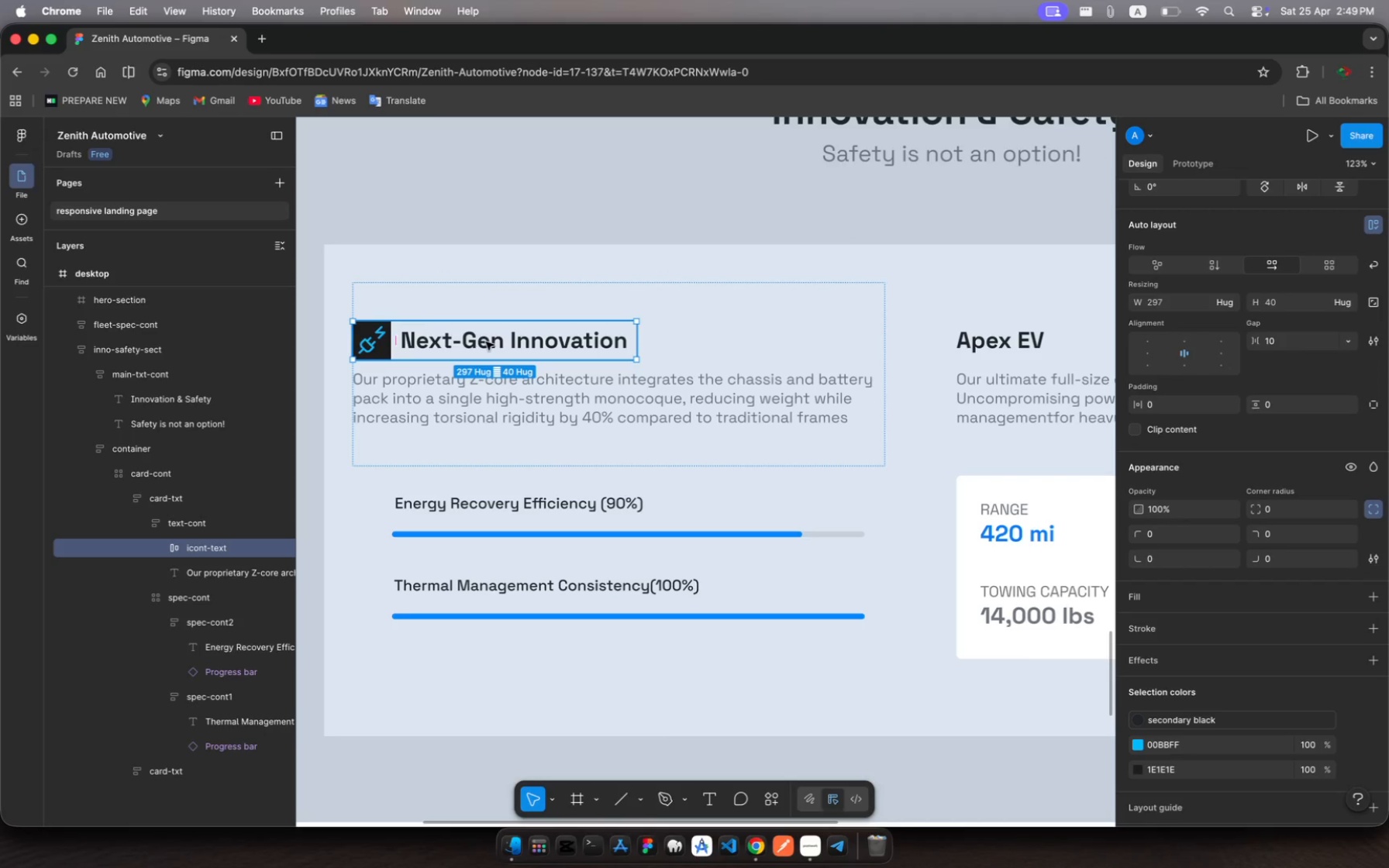 
left_click([486, 342])
 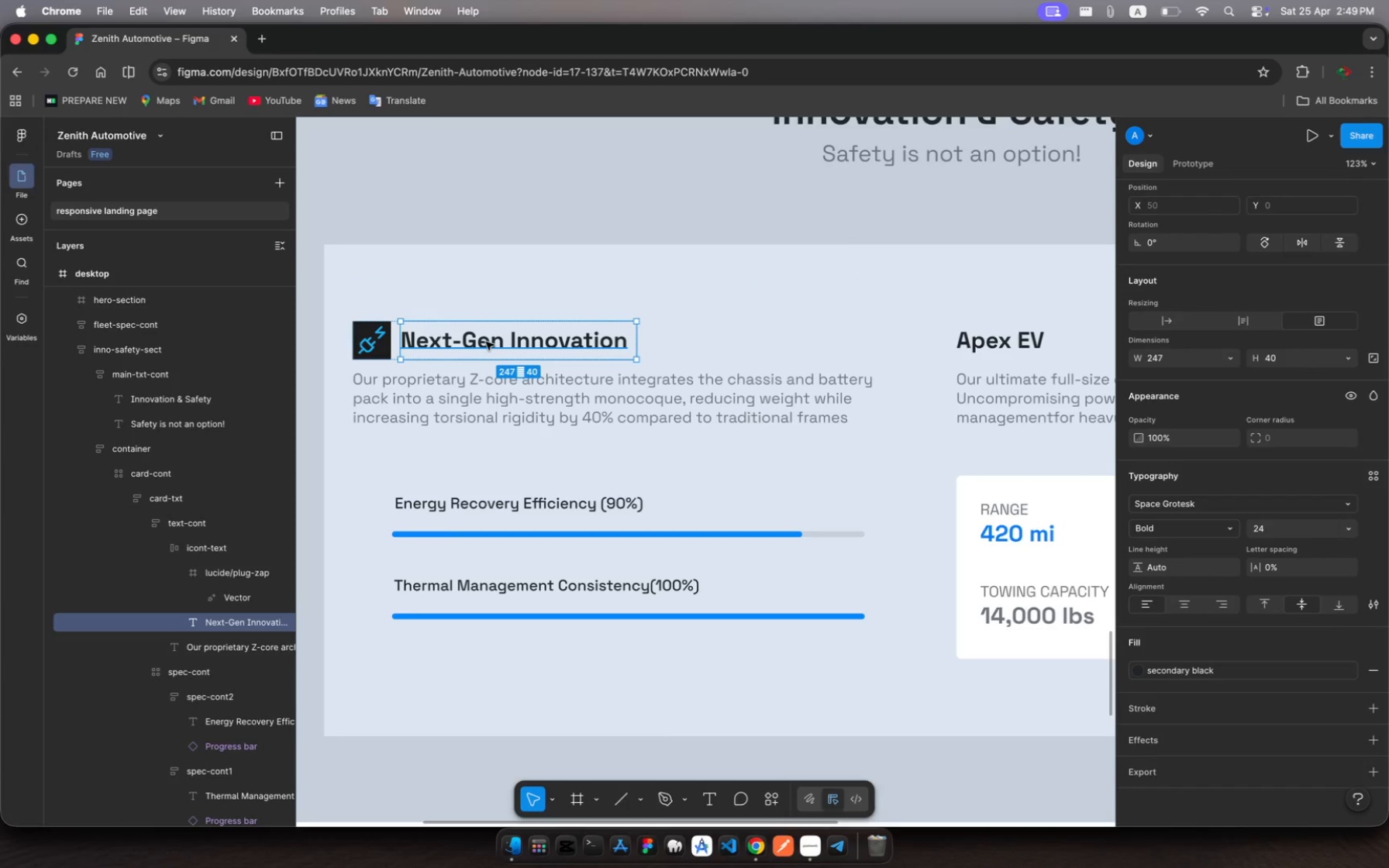 
left_click([486, 342])
 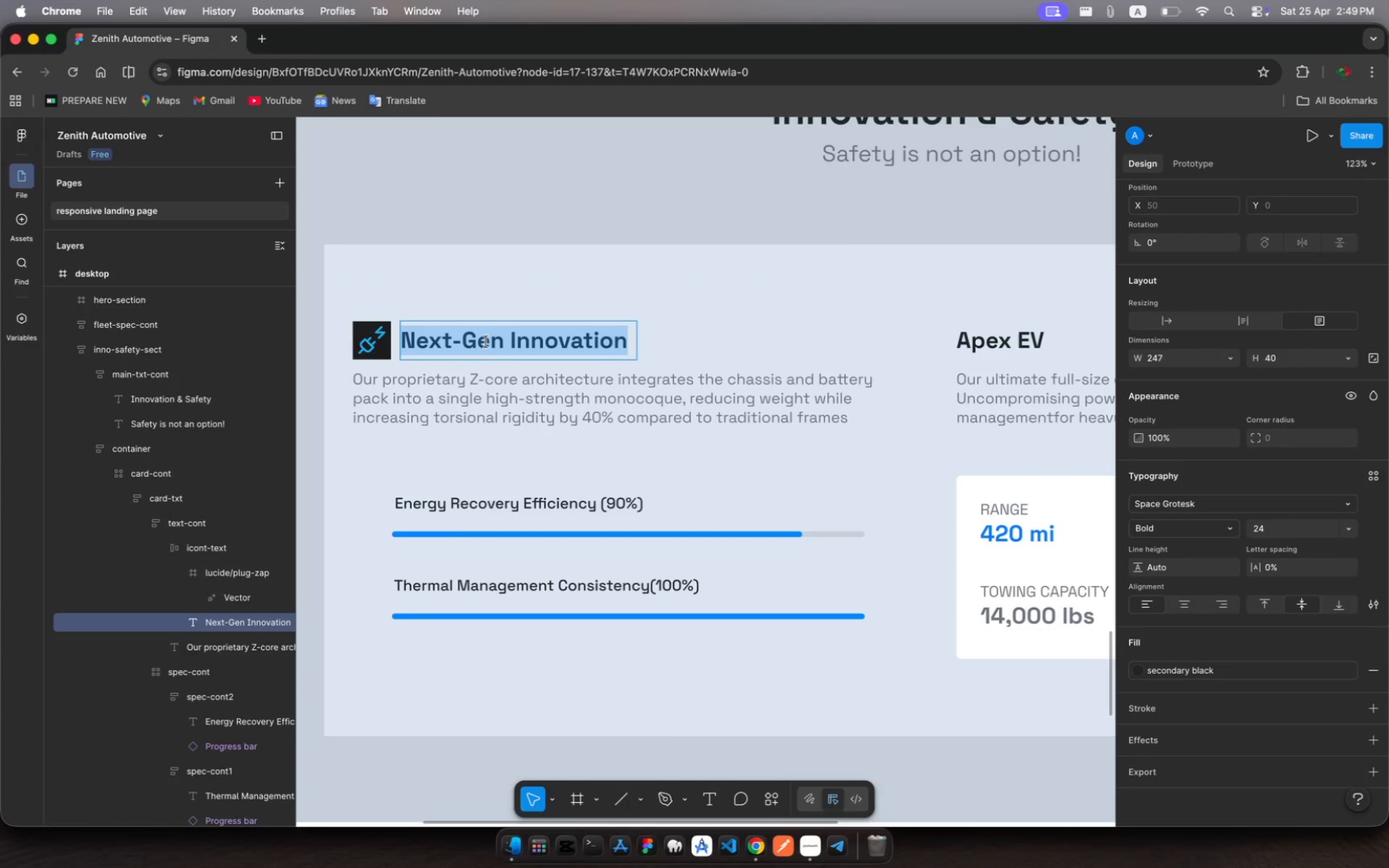 
left_click([486, 342])
 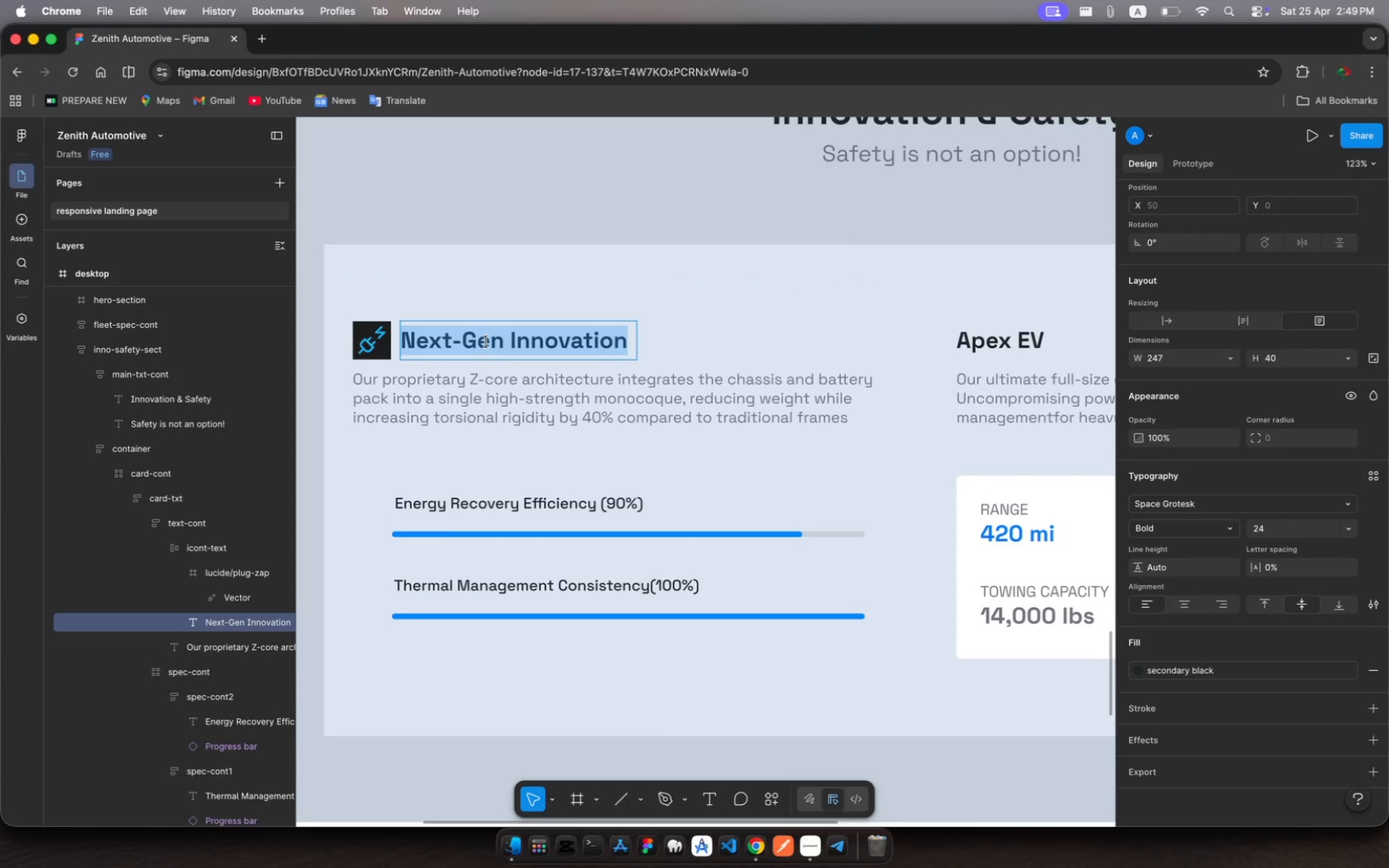 
key(Meta+V)
 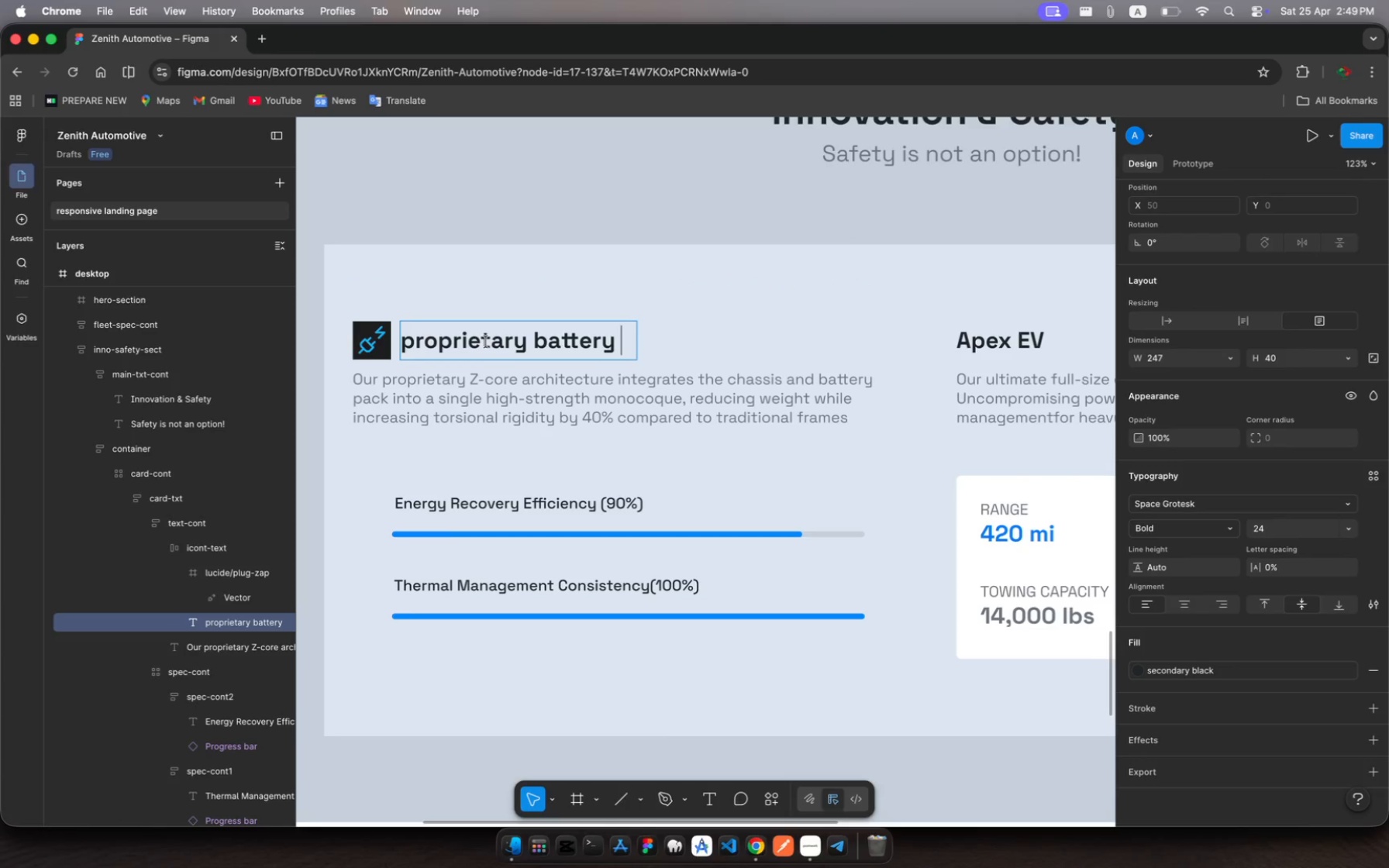 
key(Backspace)
 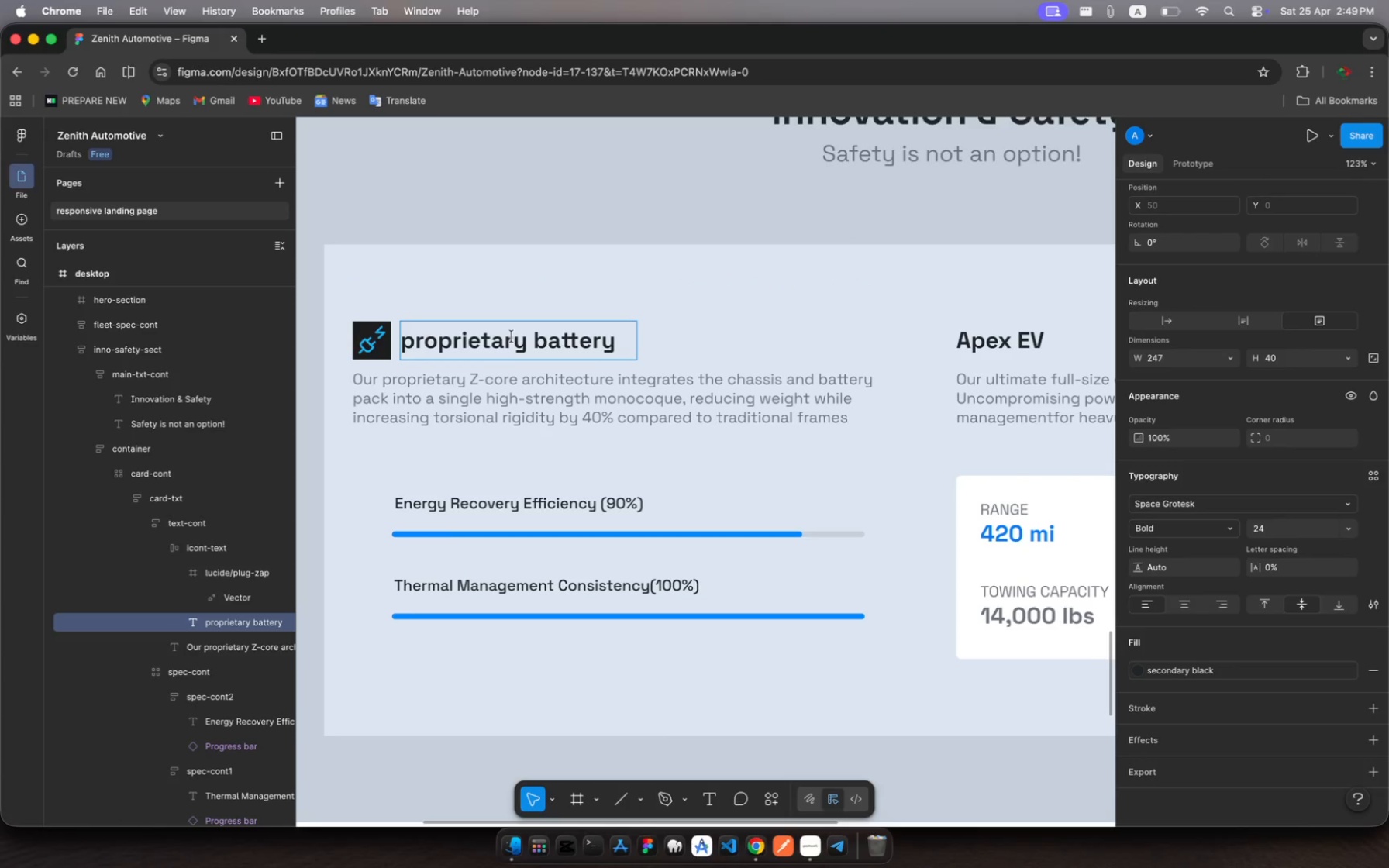 
wait(5.06)
 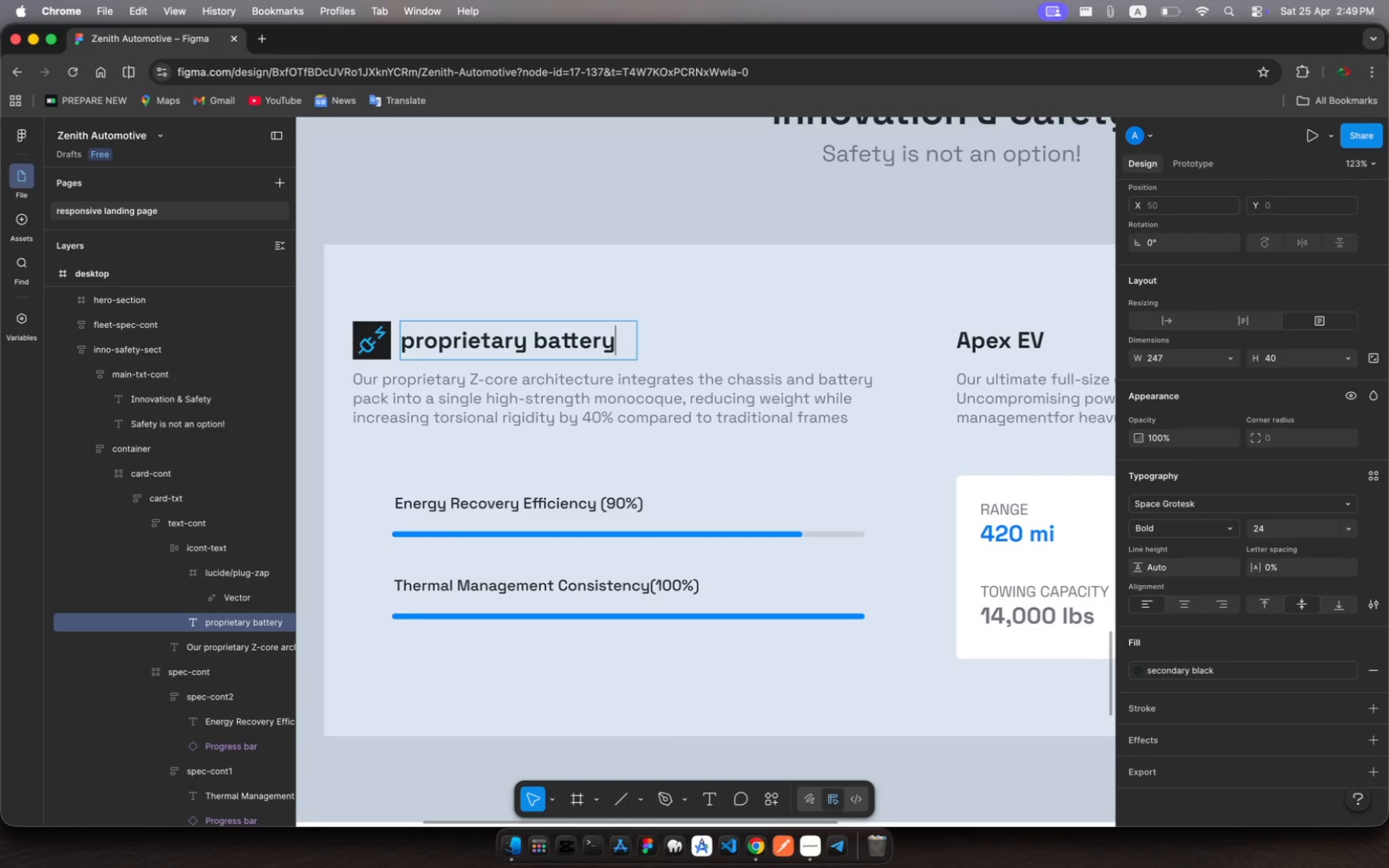 
left_click([544, 341])
 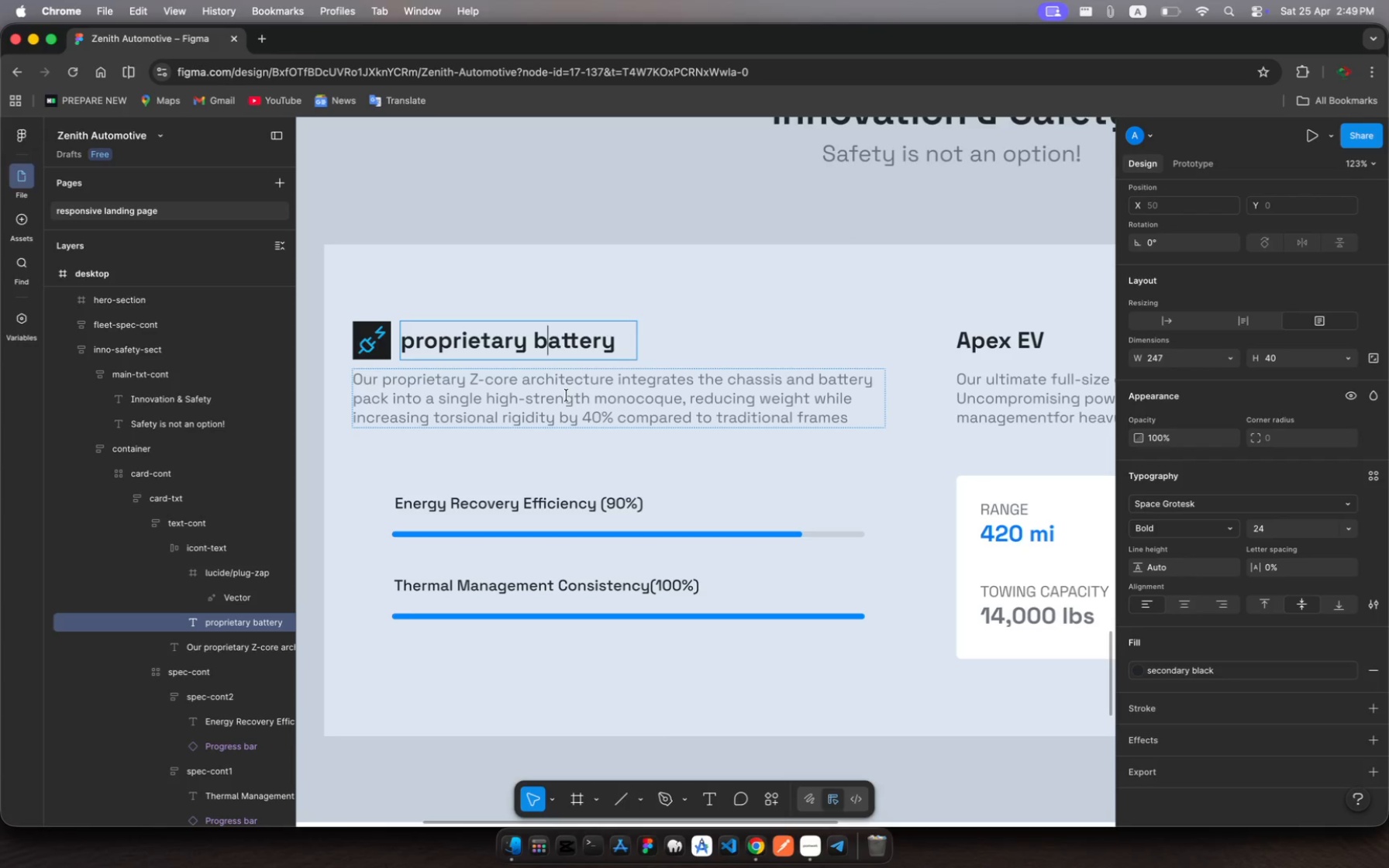 
key(Backspace)
 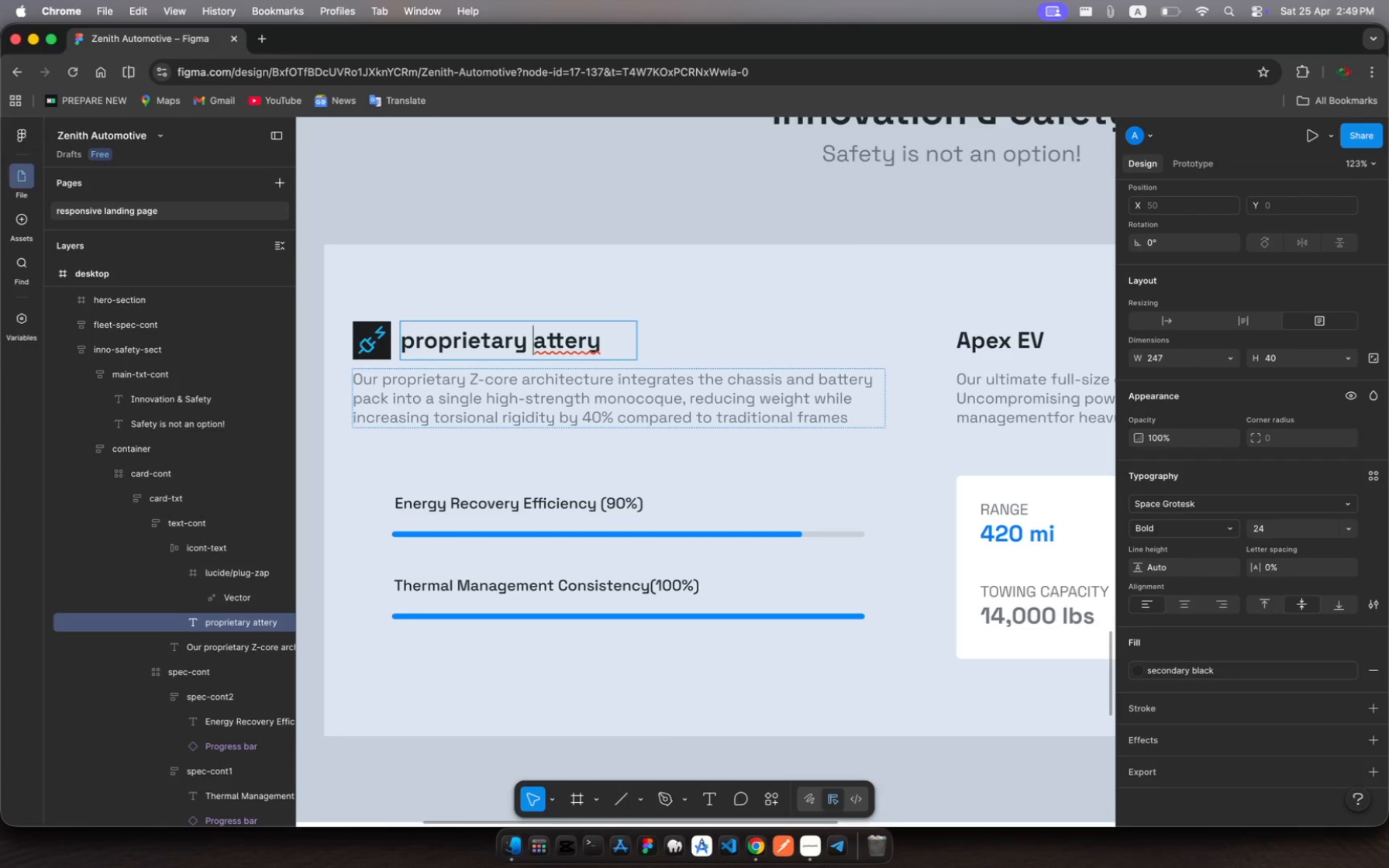 
key(Shift+B)
 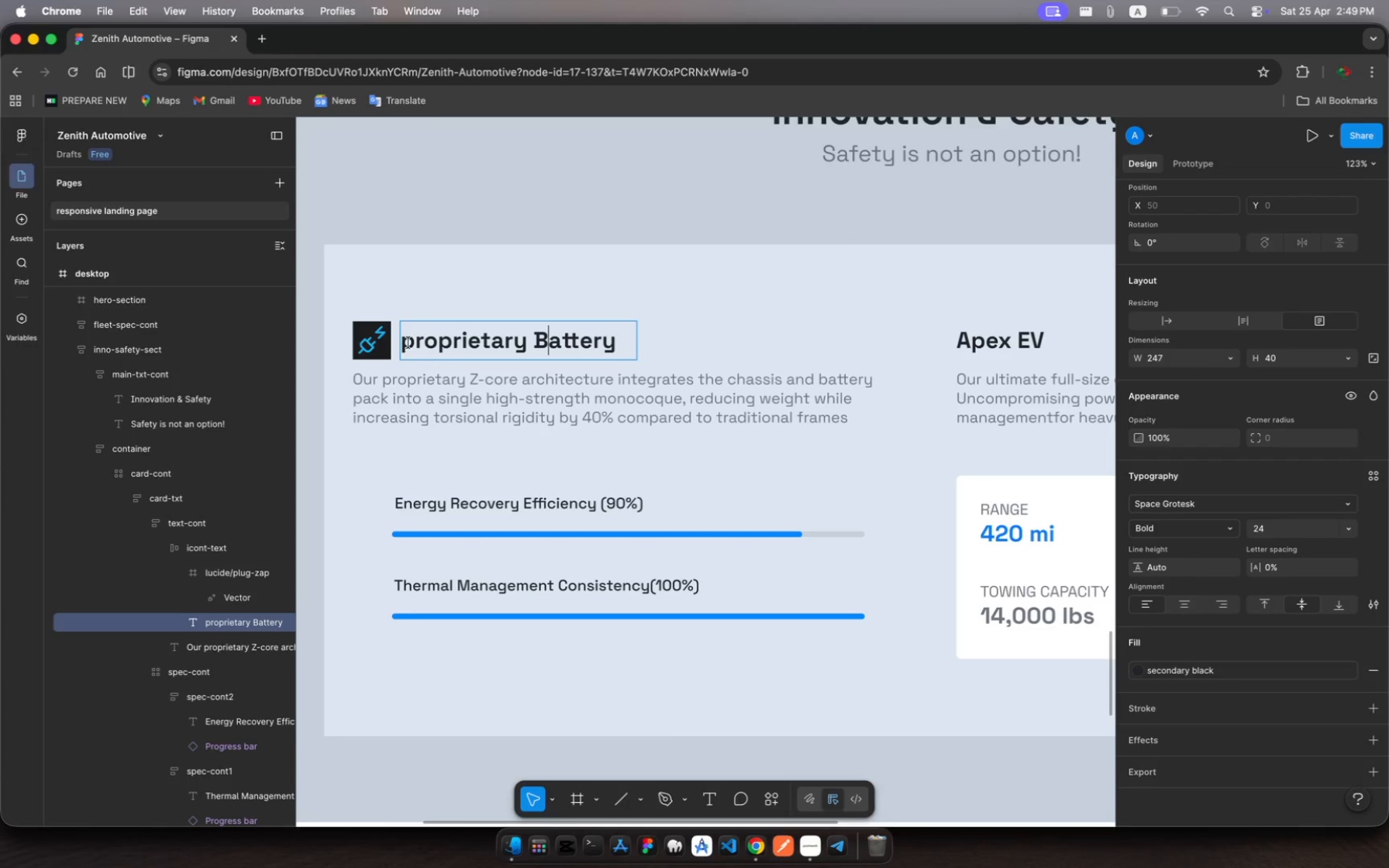 
left_click([408, 343])
 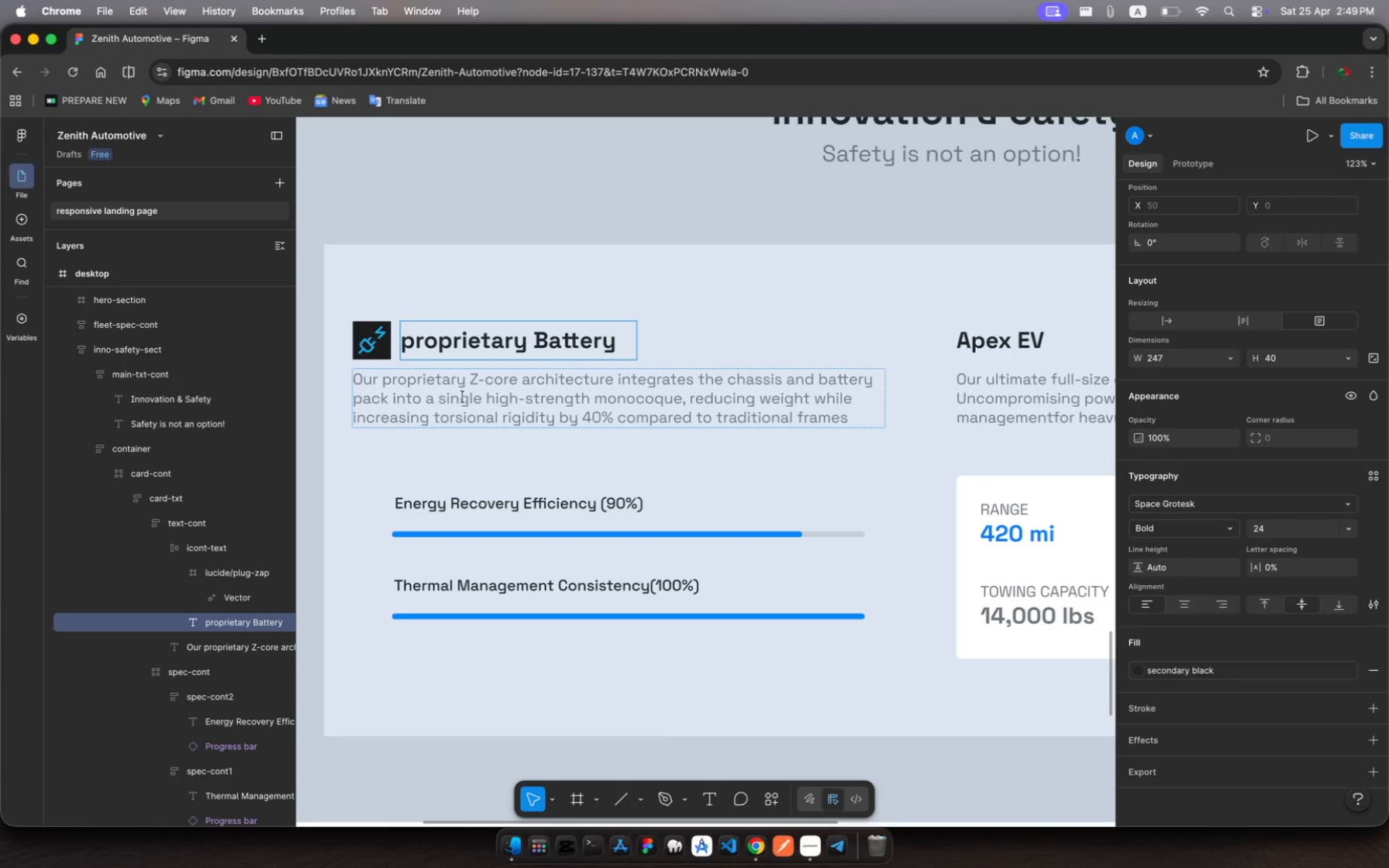 
key(Backspace)
 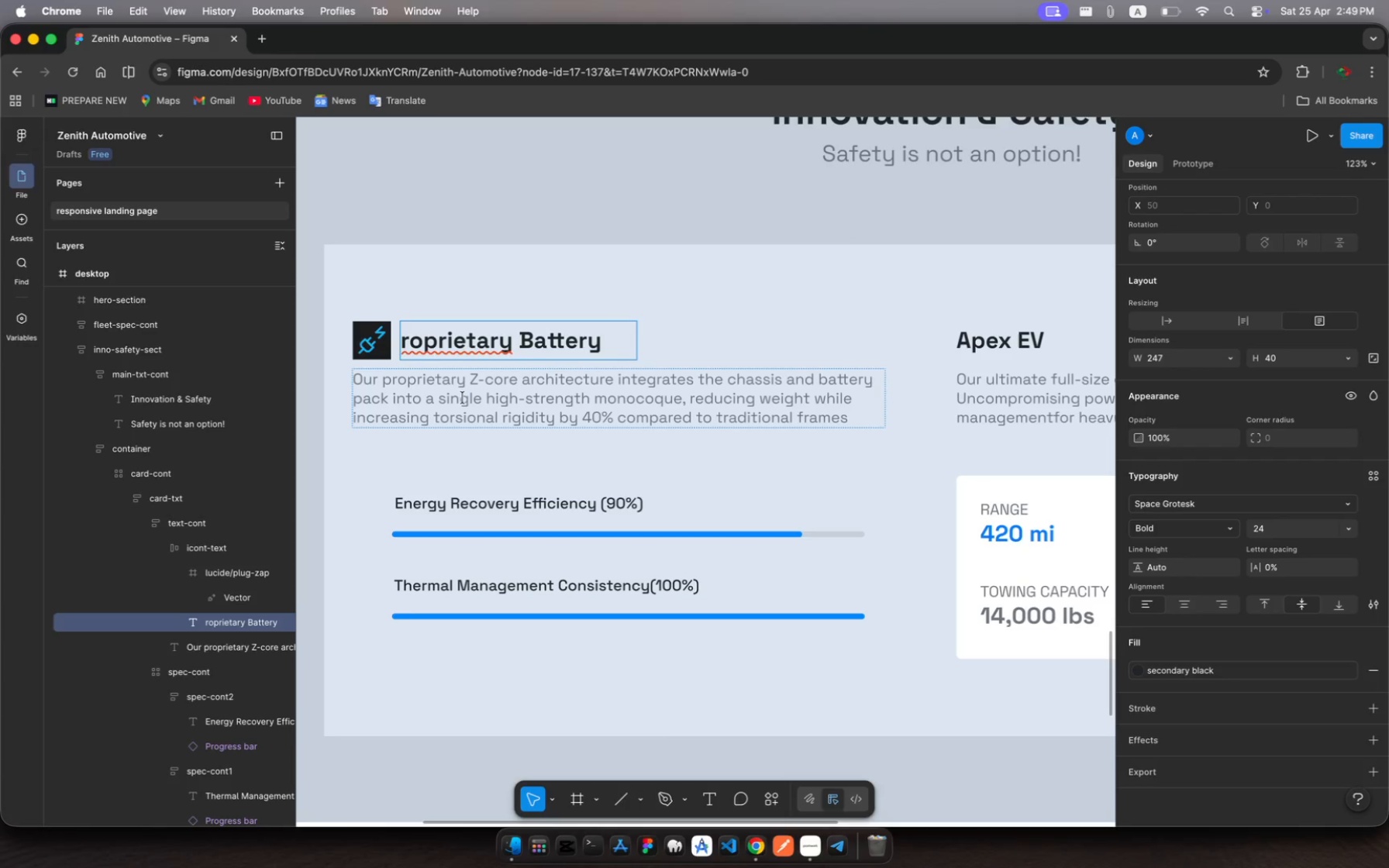 
key(Shift+P)
 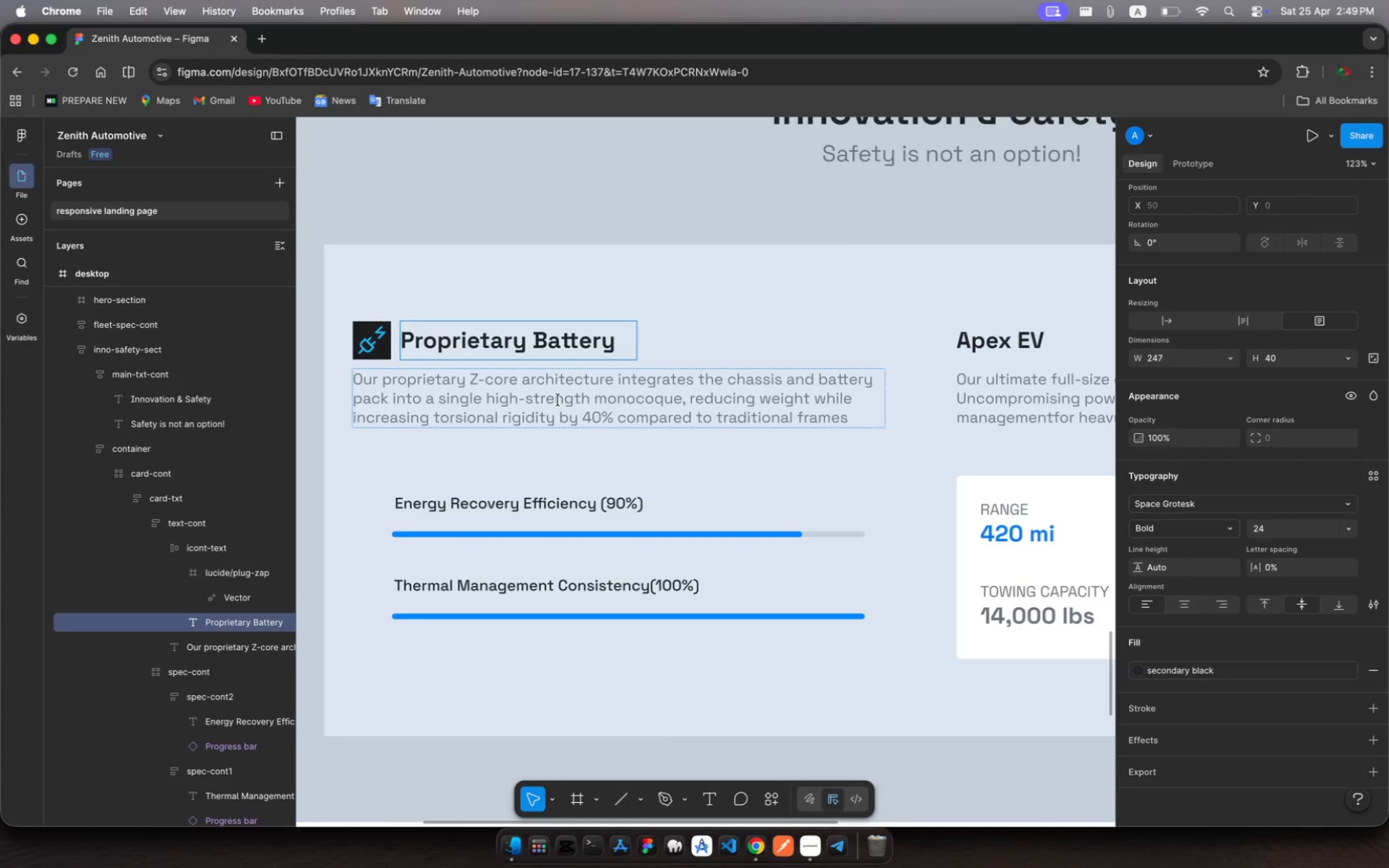 
key(Escape)
 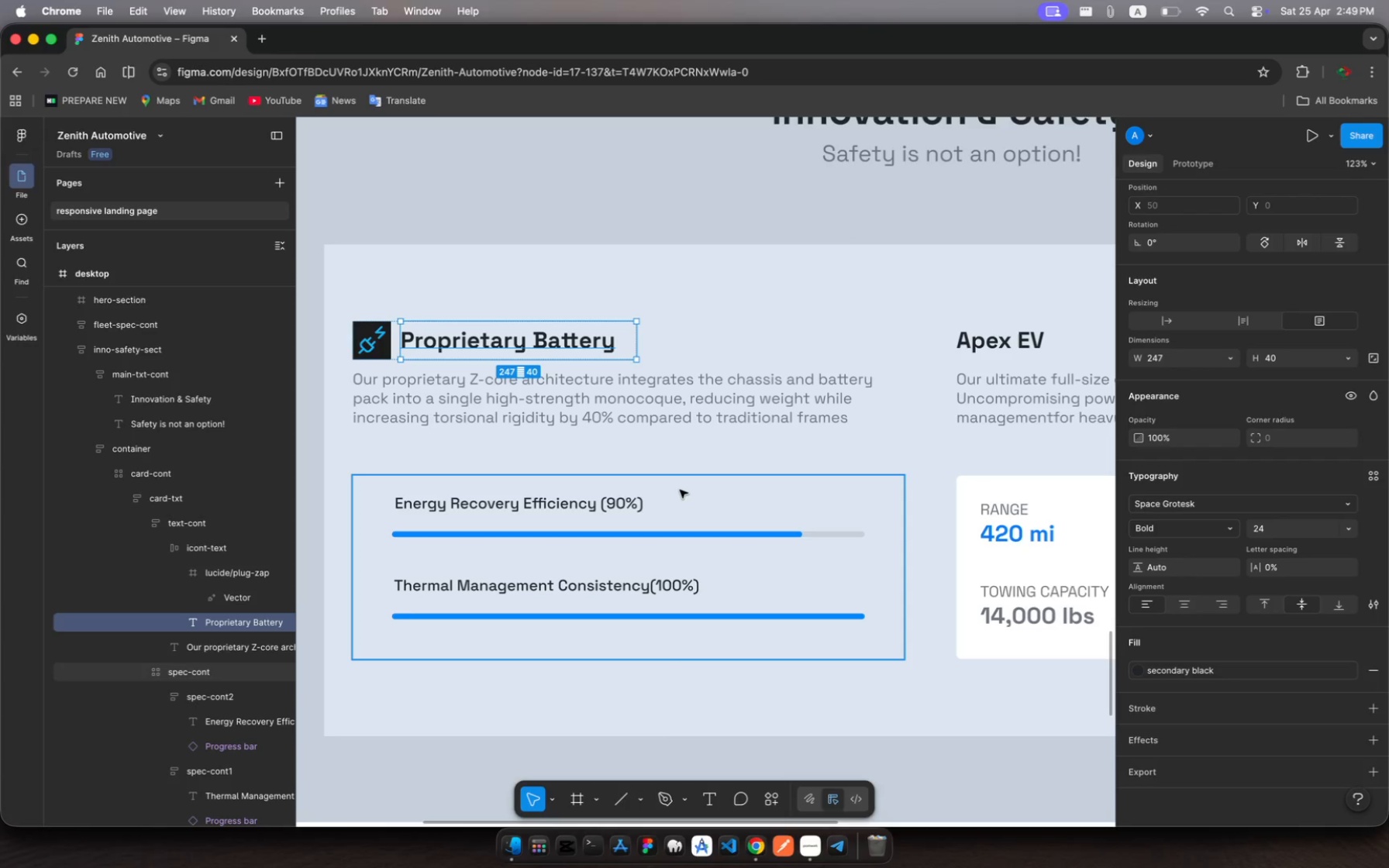 
scroll: coordinate [681, 492], scroll_direction: down, amount: 16.0
 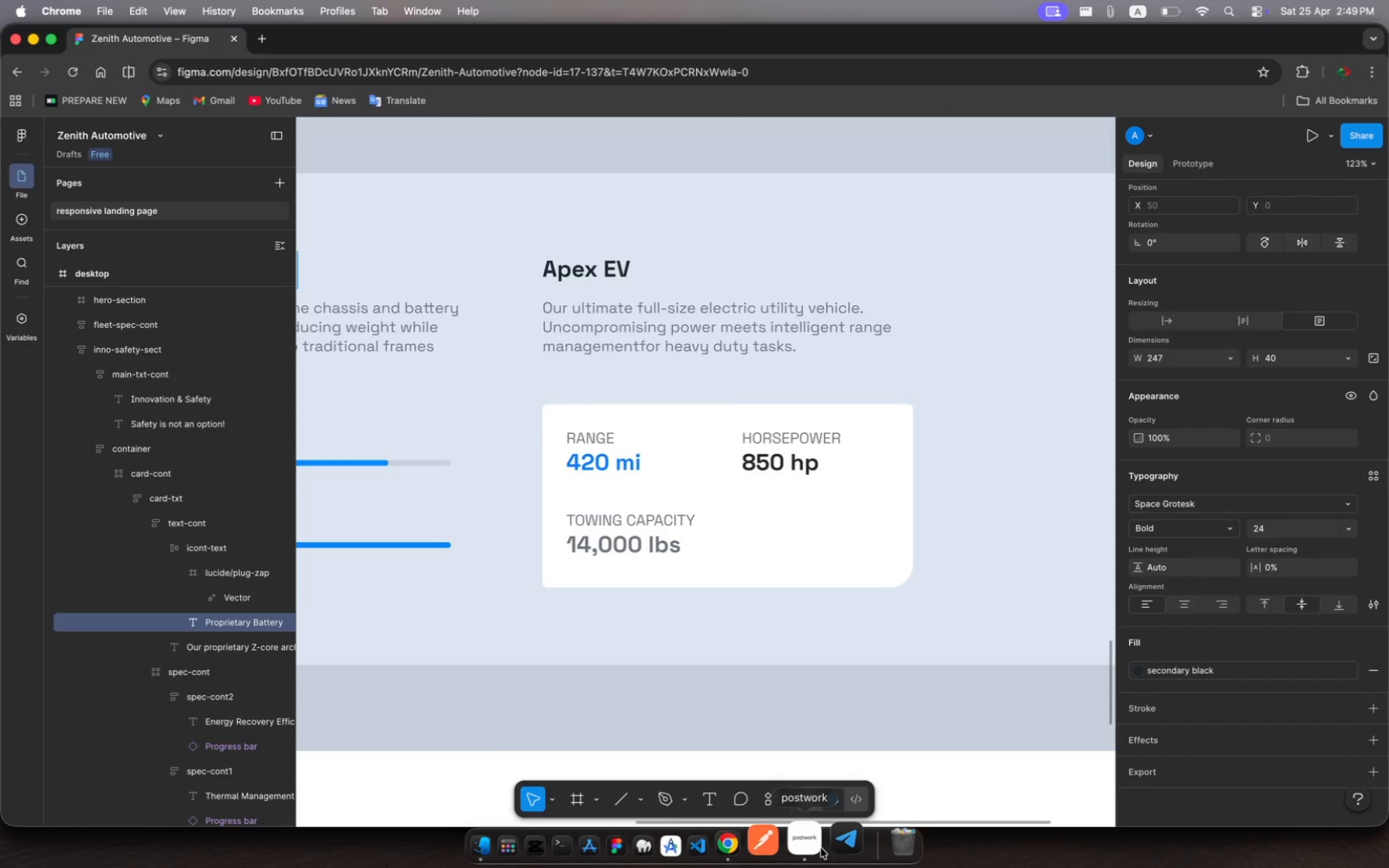 
left_click([815, 848])